 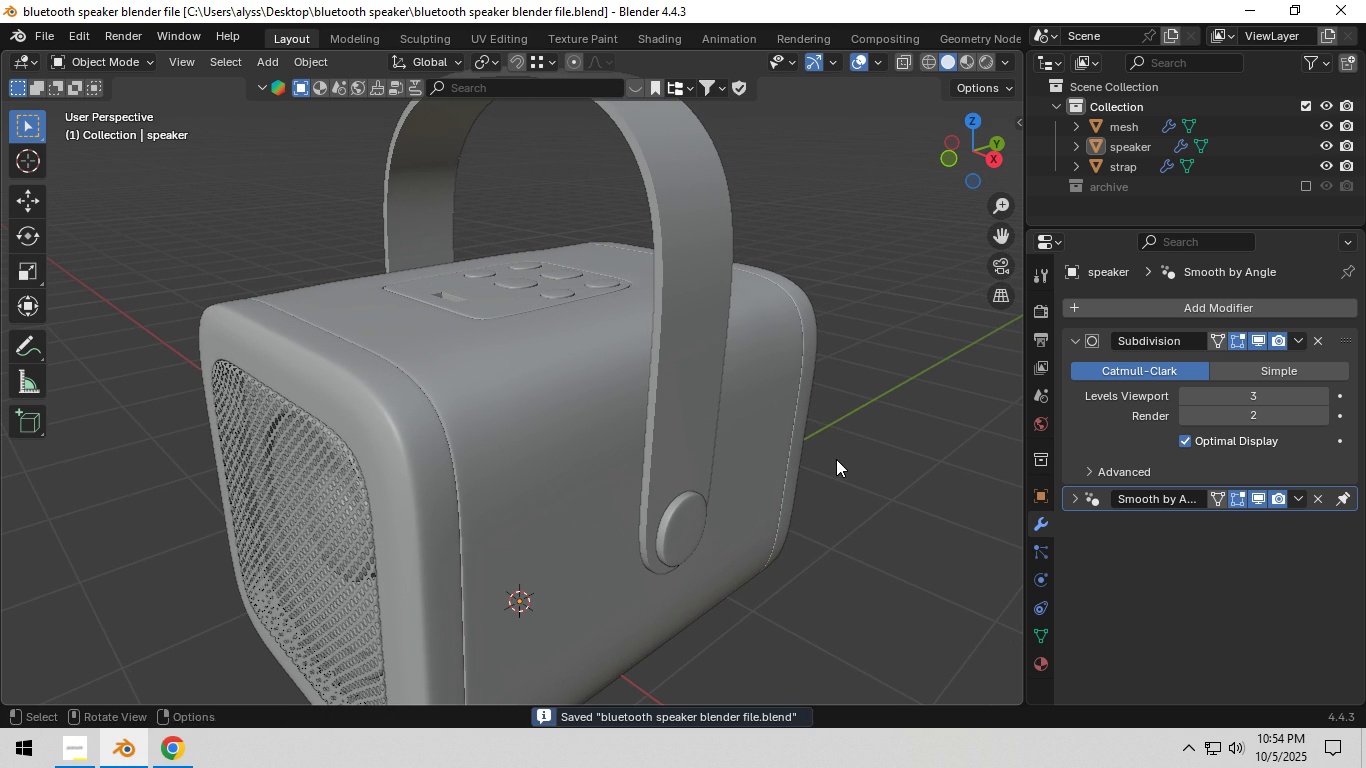 
left_click([698, 412])
 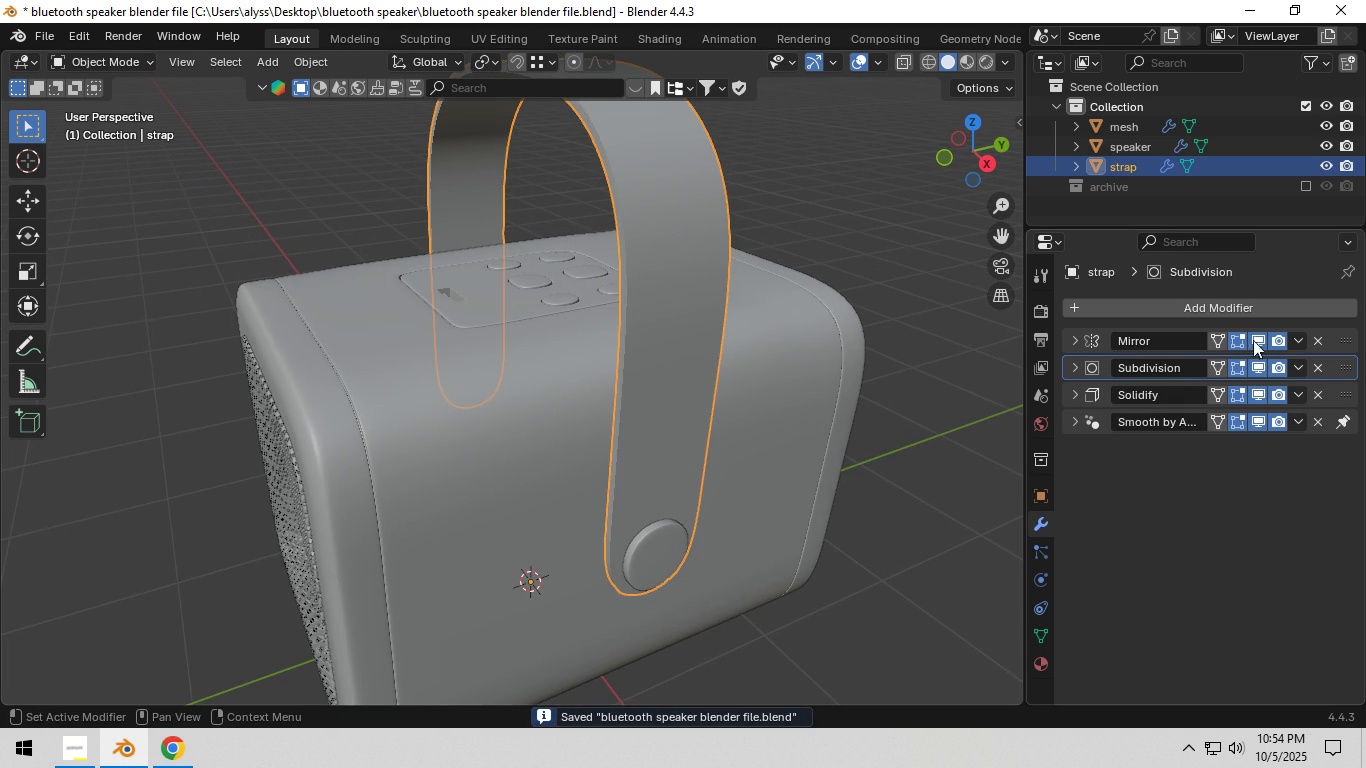 
left_click([1294, 340])
 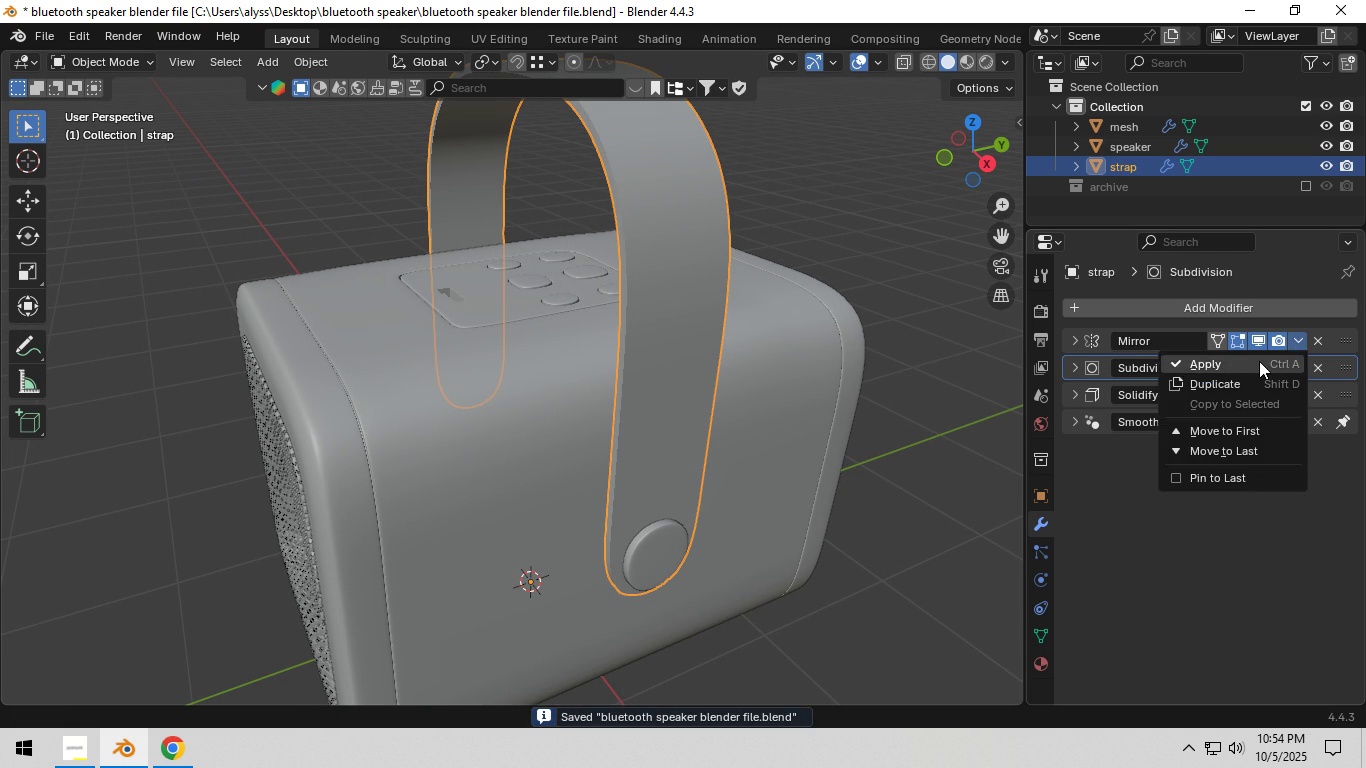 
left_click([1259, 361])
 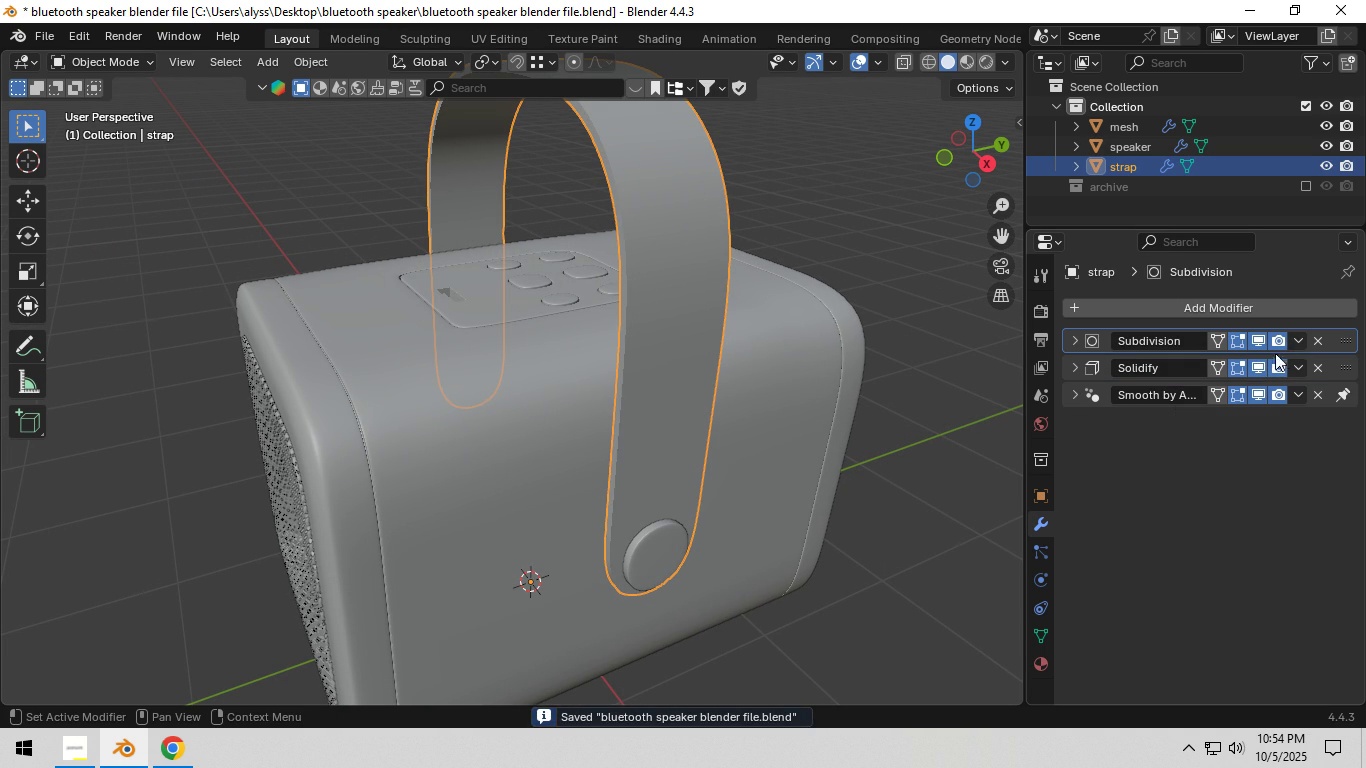 
mouse_move([1263, 348])
 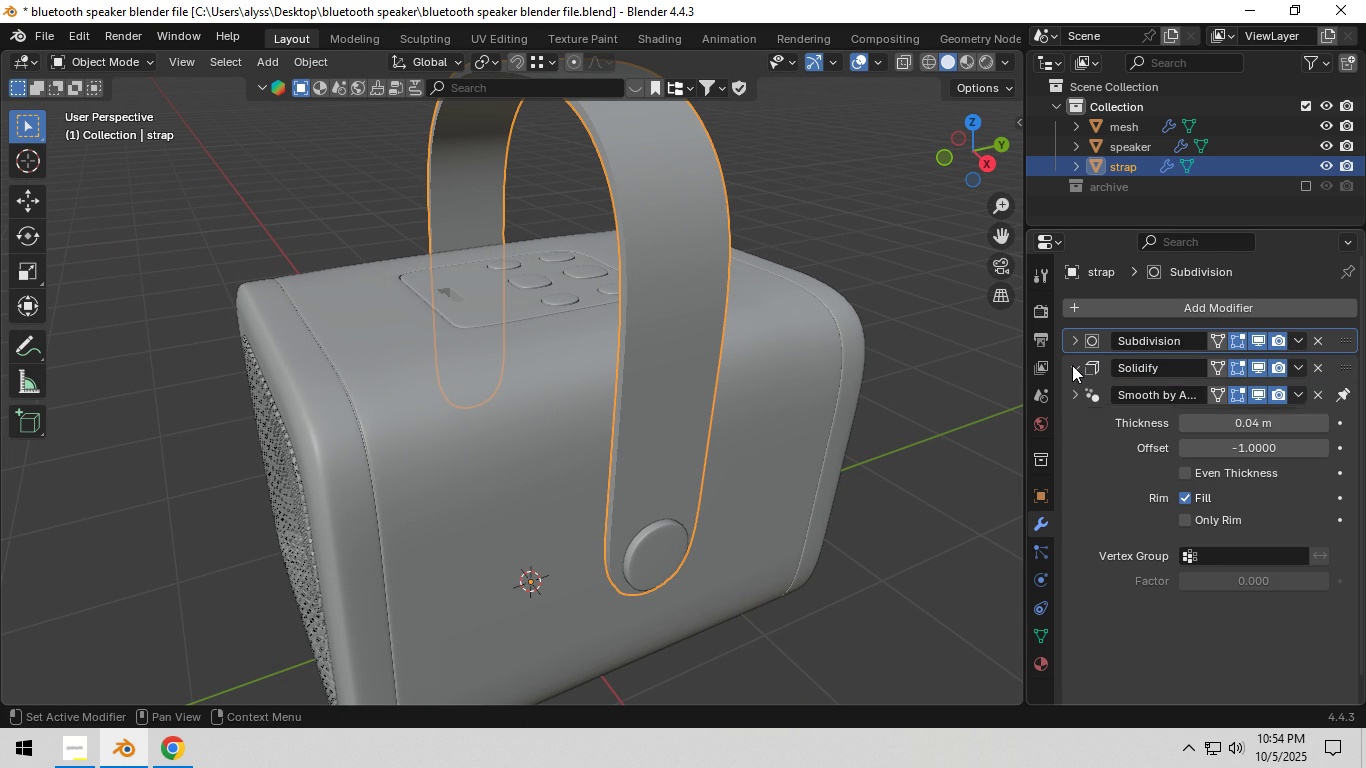 
left_click([1072, 365])
 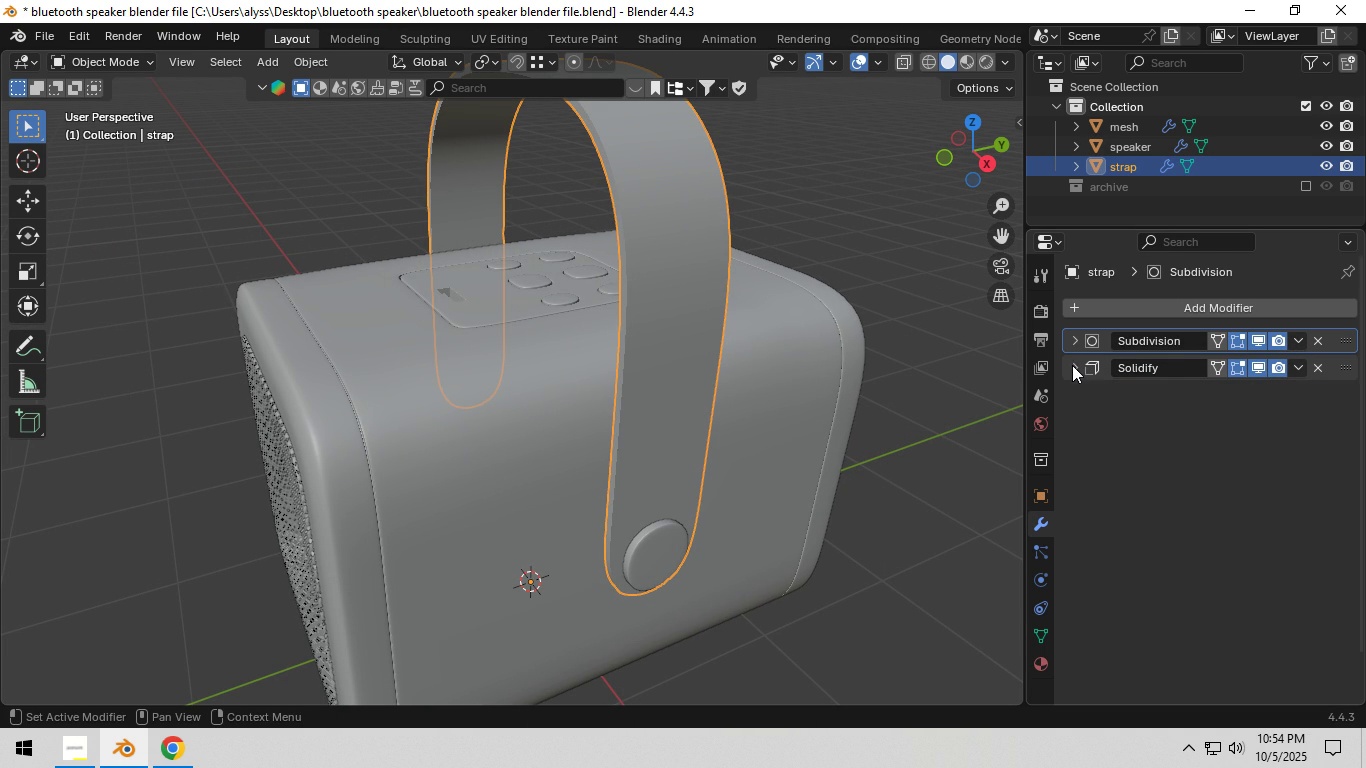 
left_click([1072, 365])
 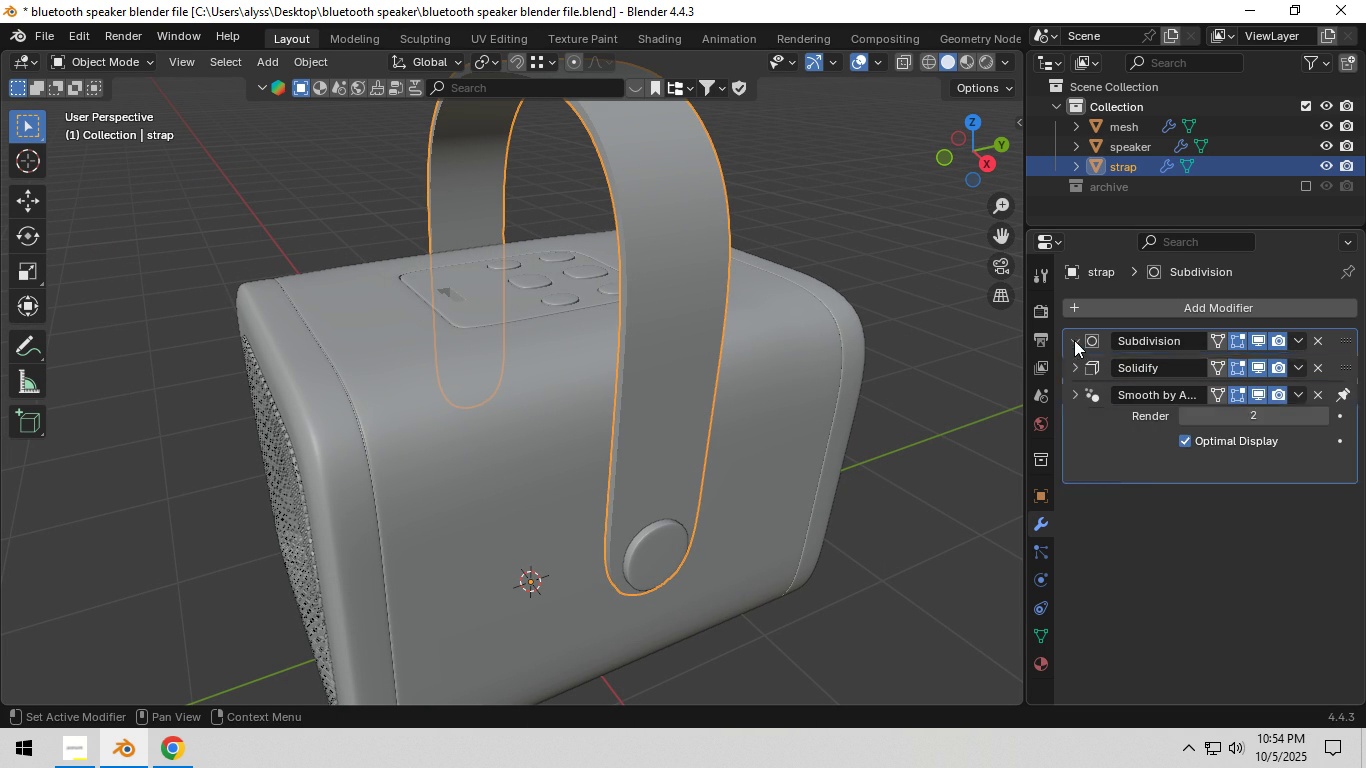 
left_click([1074, 340])
 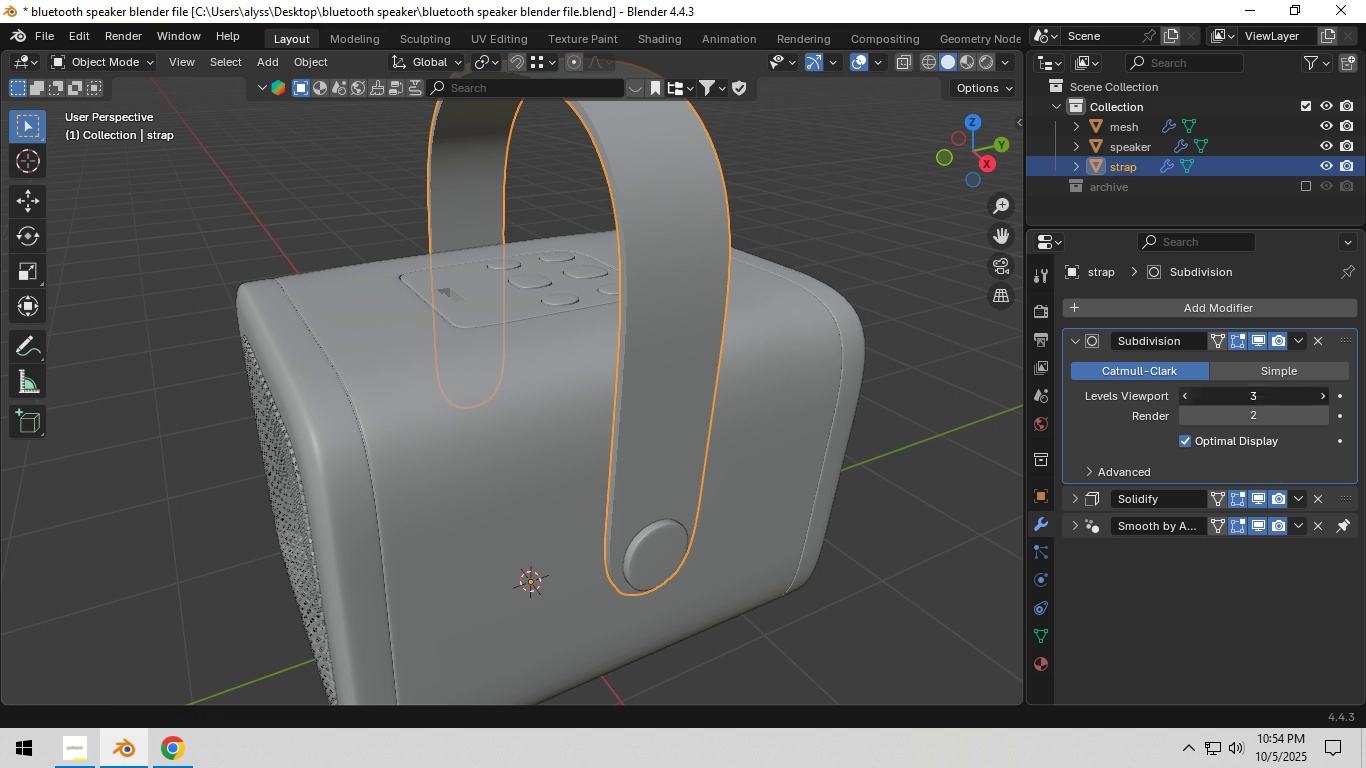 
left_click([1186, 398])
 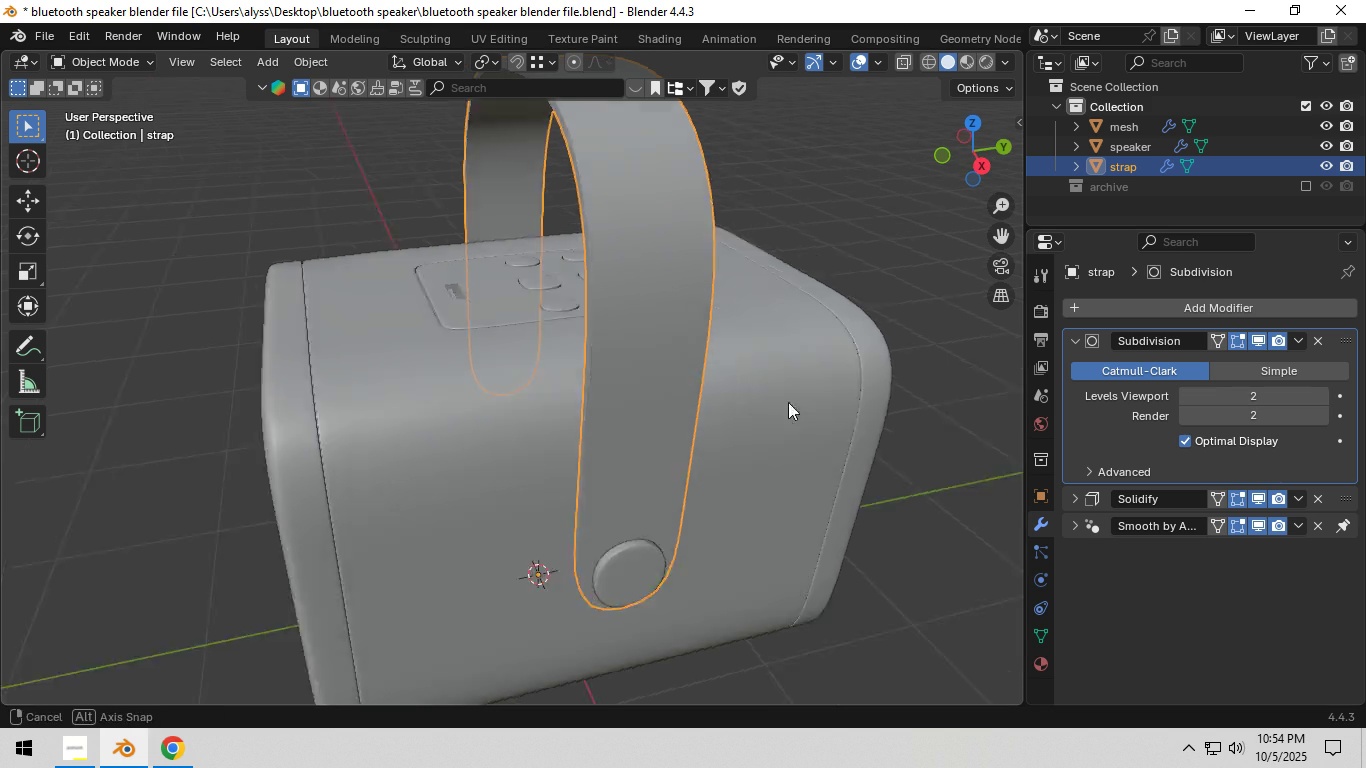 
scroll: coordinate [768, 405], scroll_direction: up, amount: 2.0
 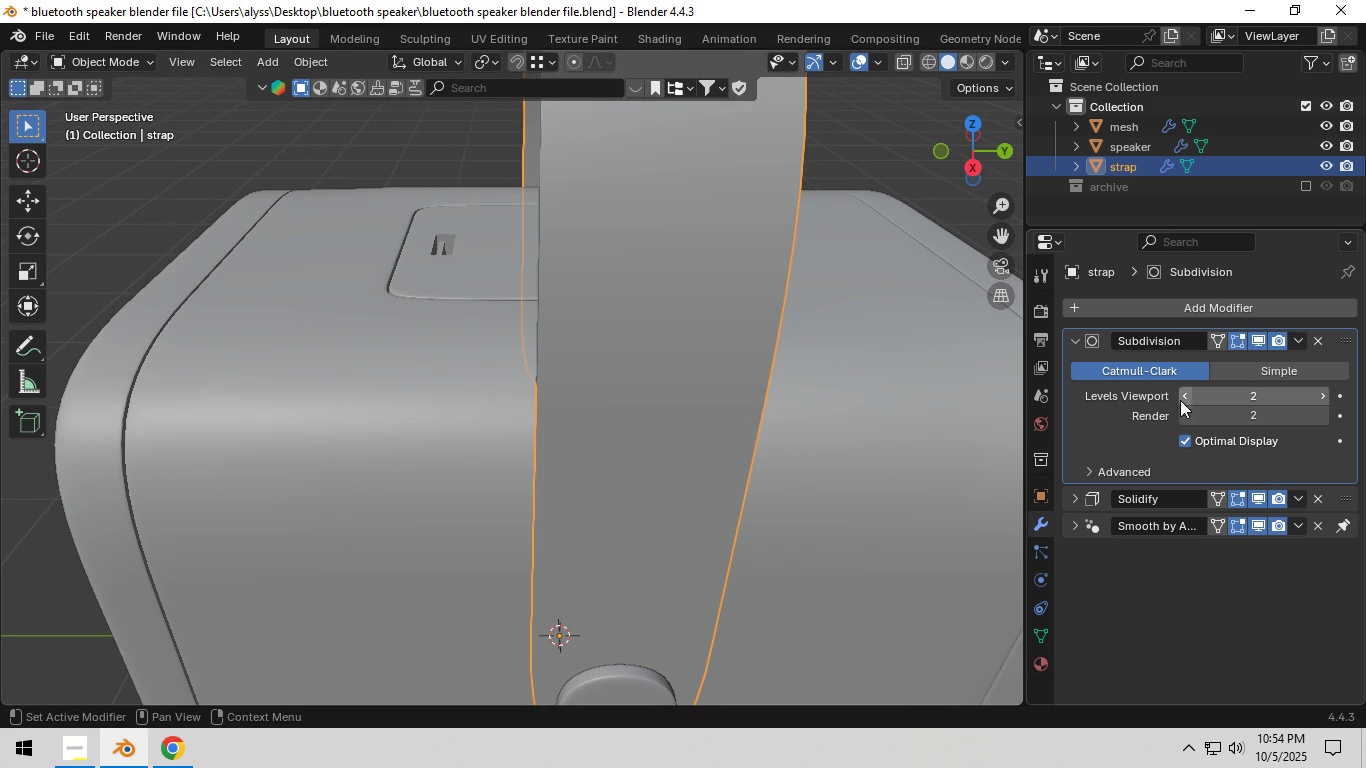 
left_click([1182, 398])